 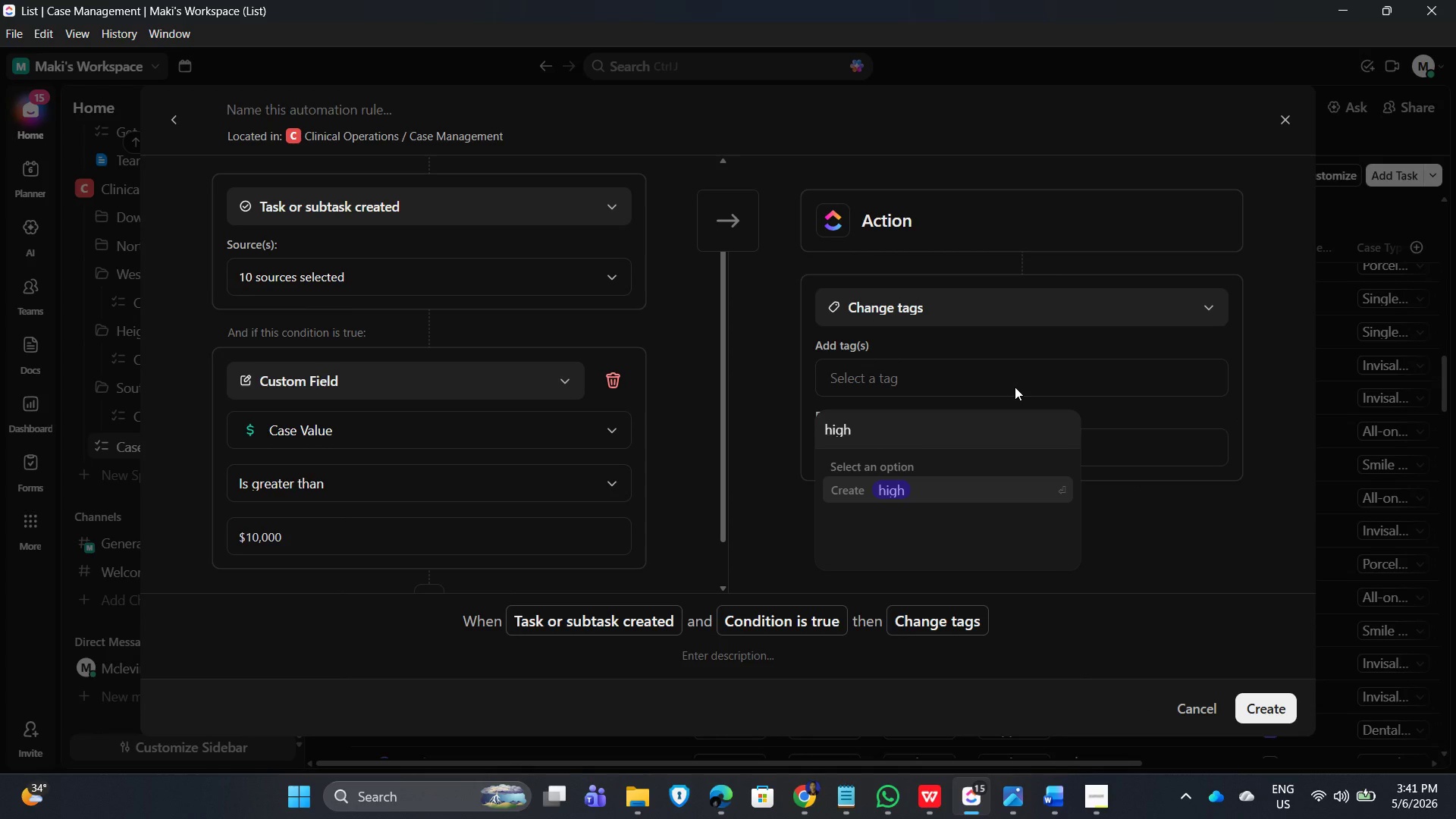 
type( priority)
 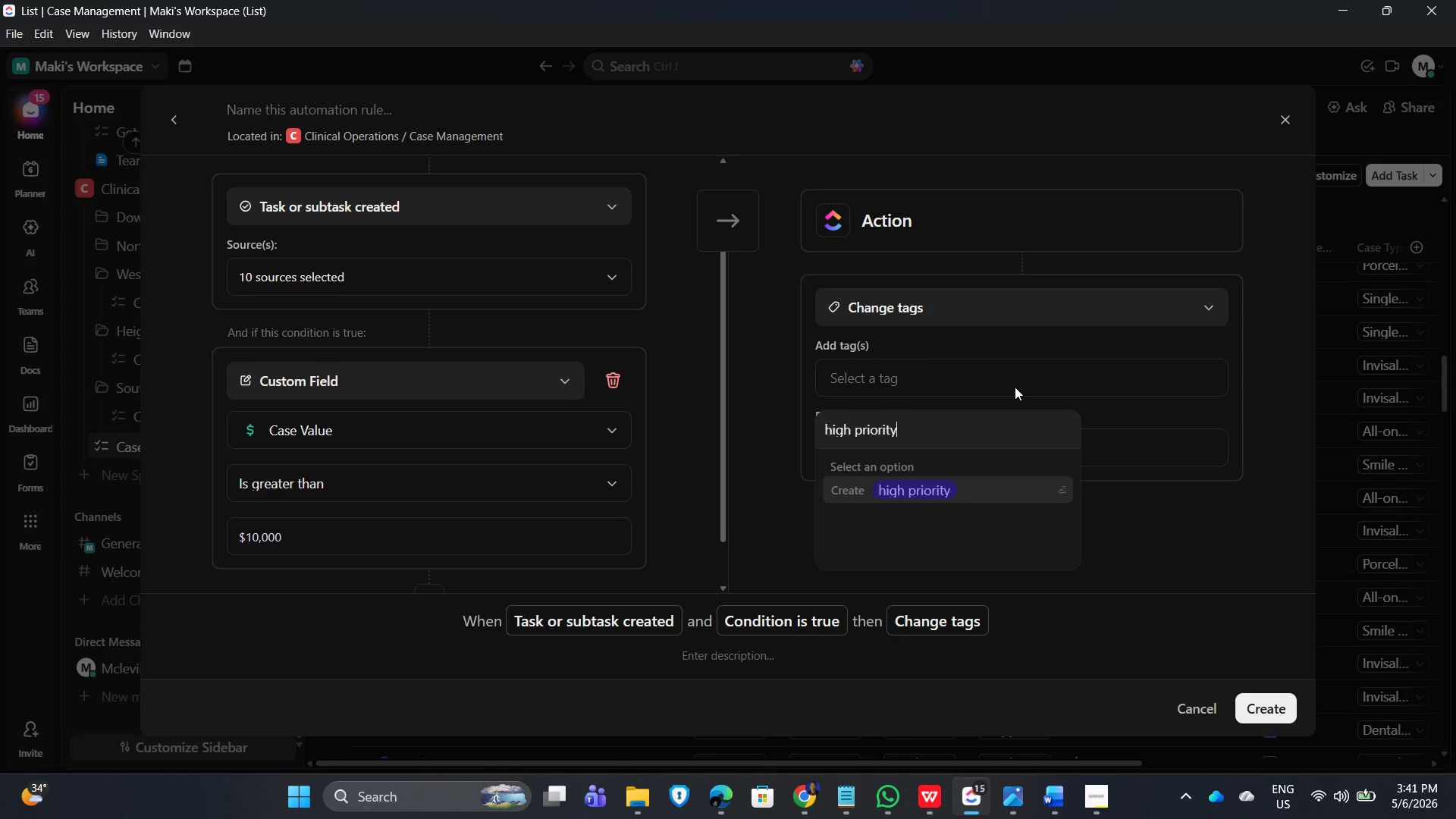 
key(Enter)
 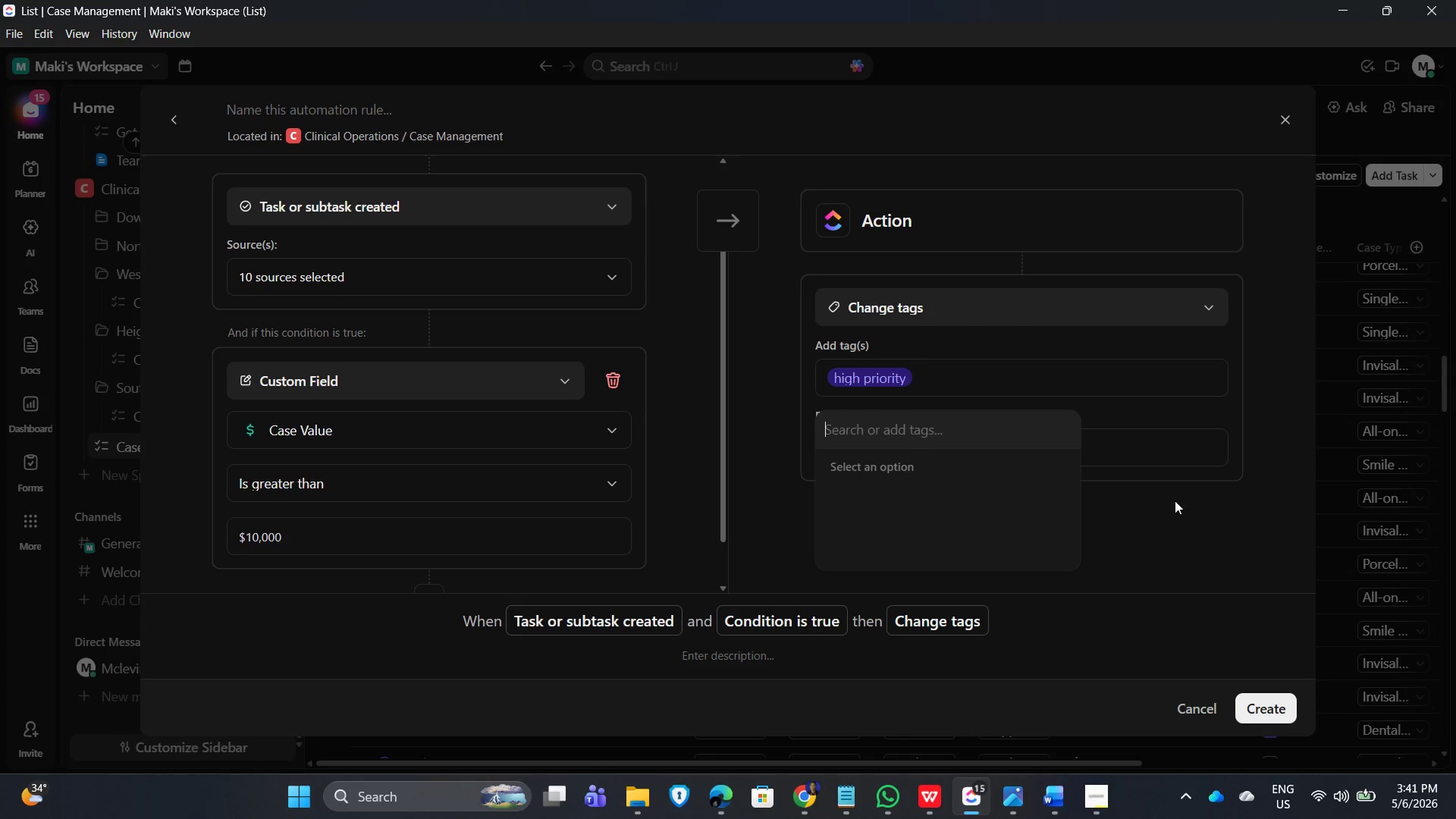 
double_click([1046, 520])
 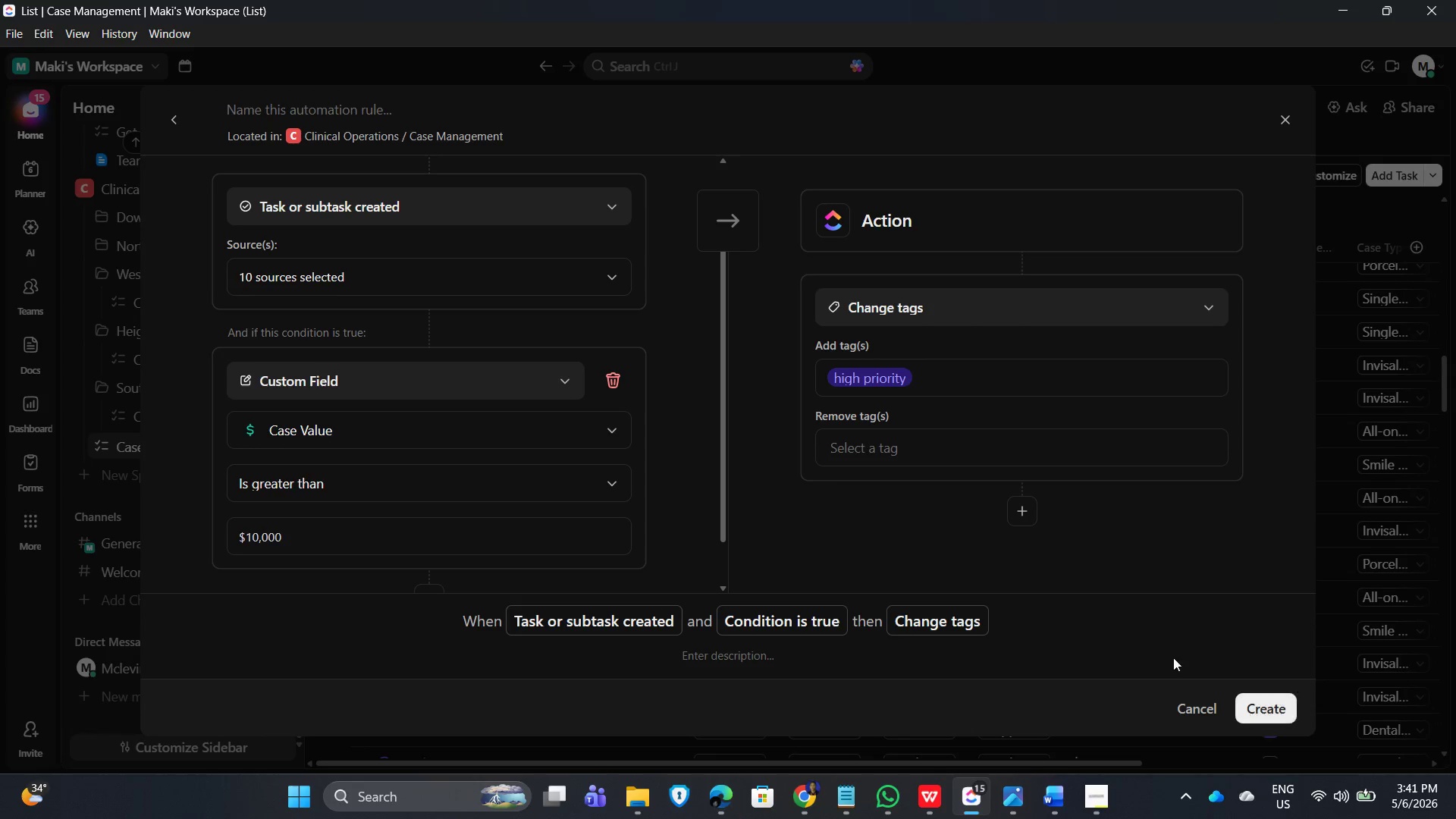 
left_click([1018, 510])
 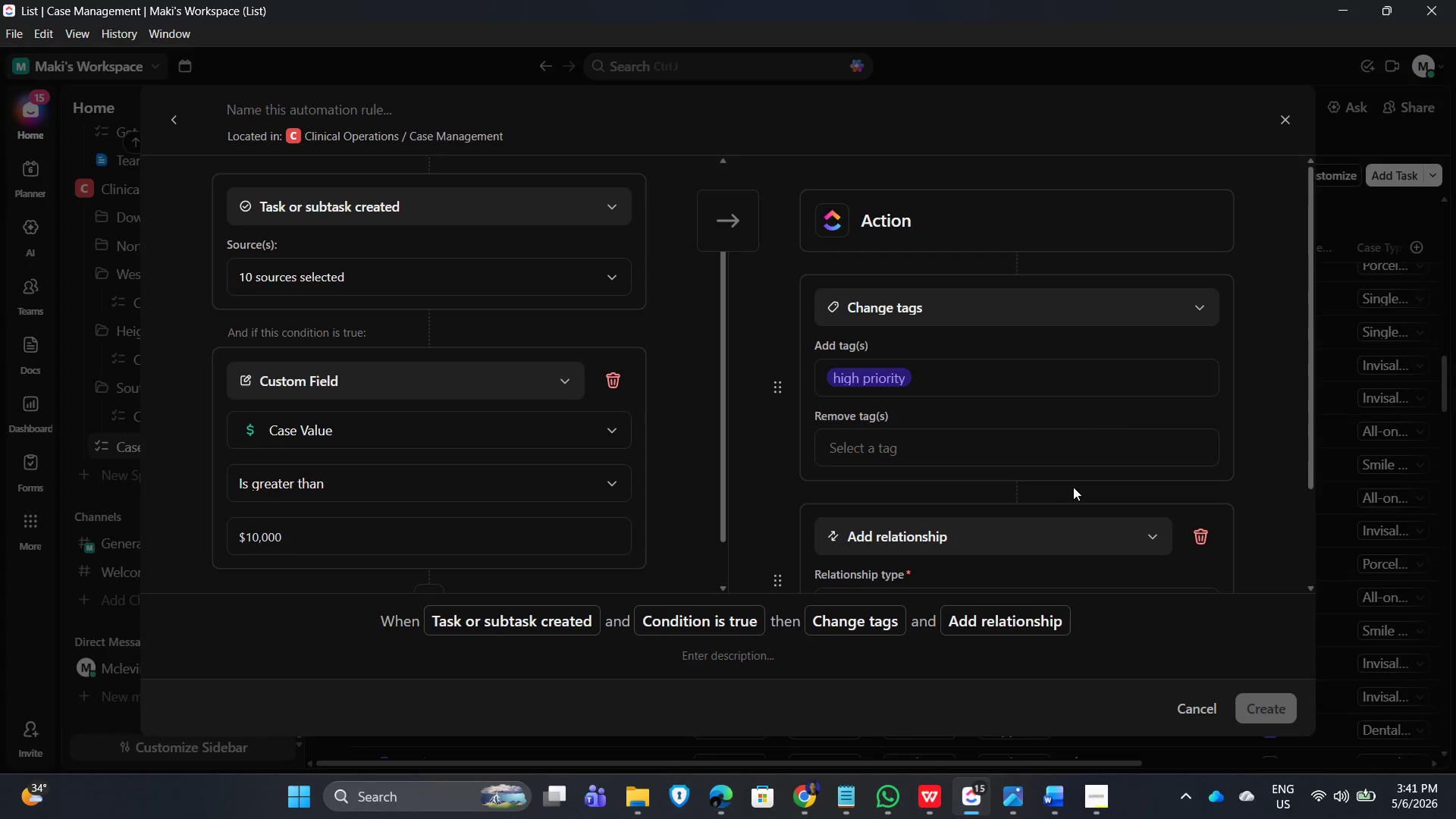 
scroll: coordinate [1073, 487], scroll_direction: down, amount: 1.0
 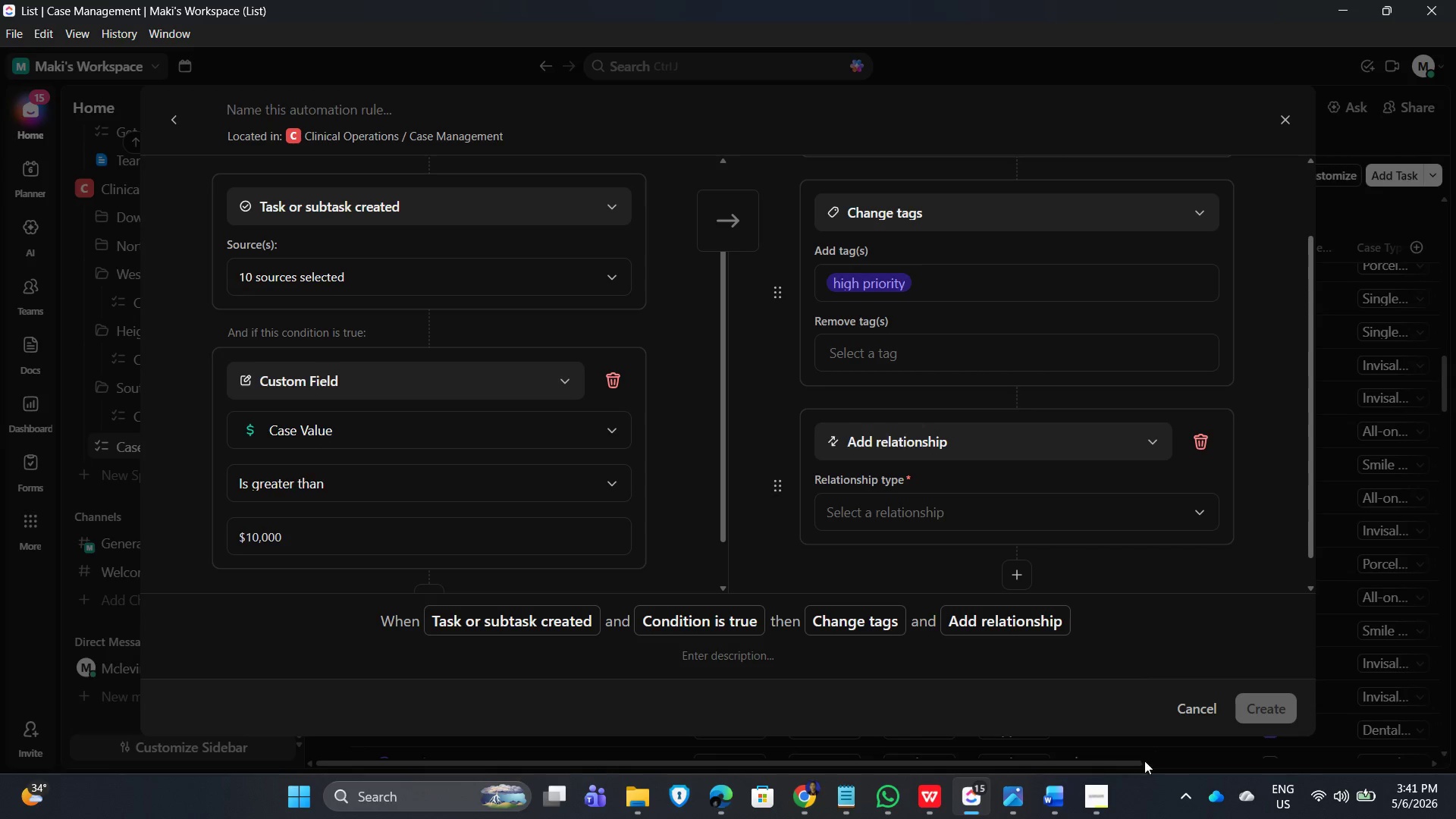 
left_click([1098, 797])